 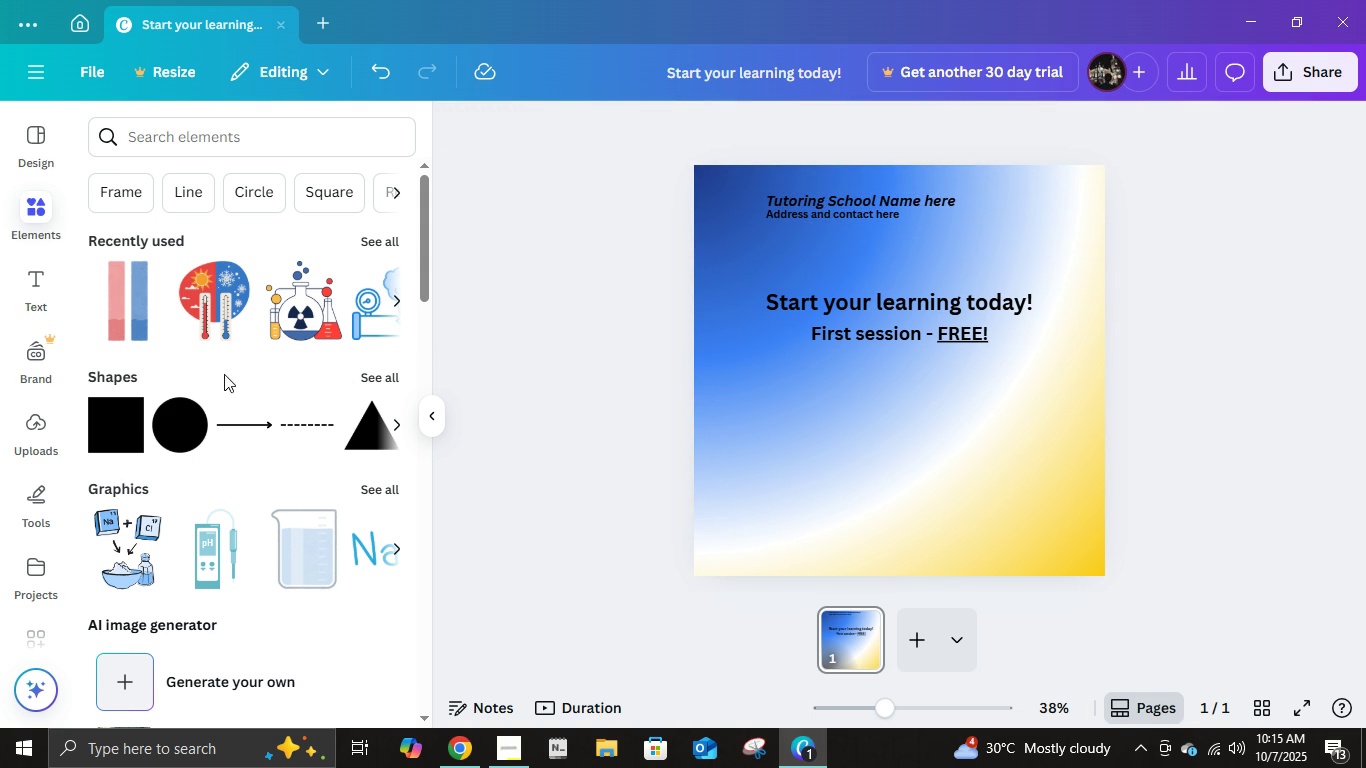 
scroll: coordinate [247, 440], scroll_direction: up, amount: 4.0
 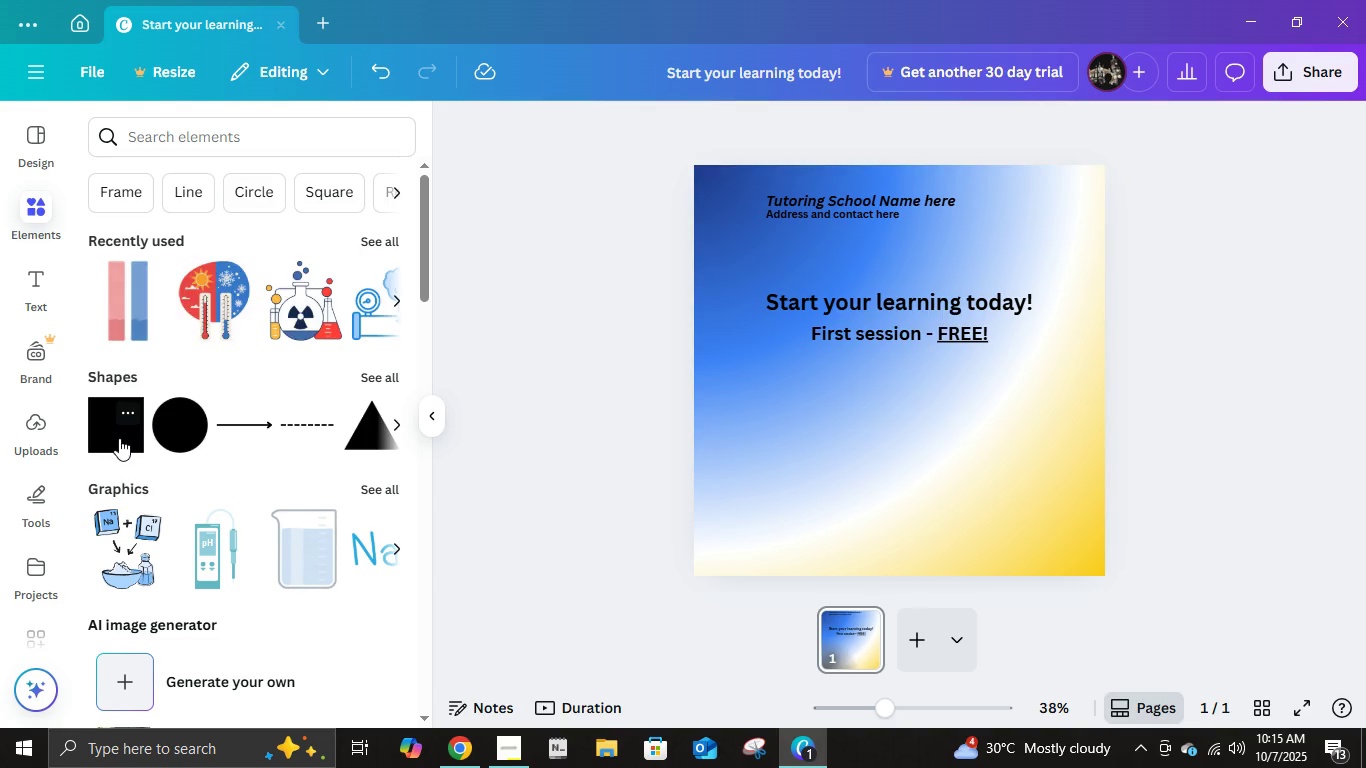 
left_click([119, 438])
 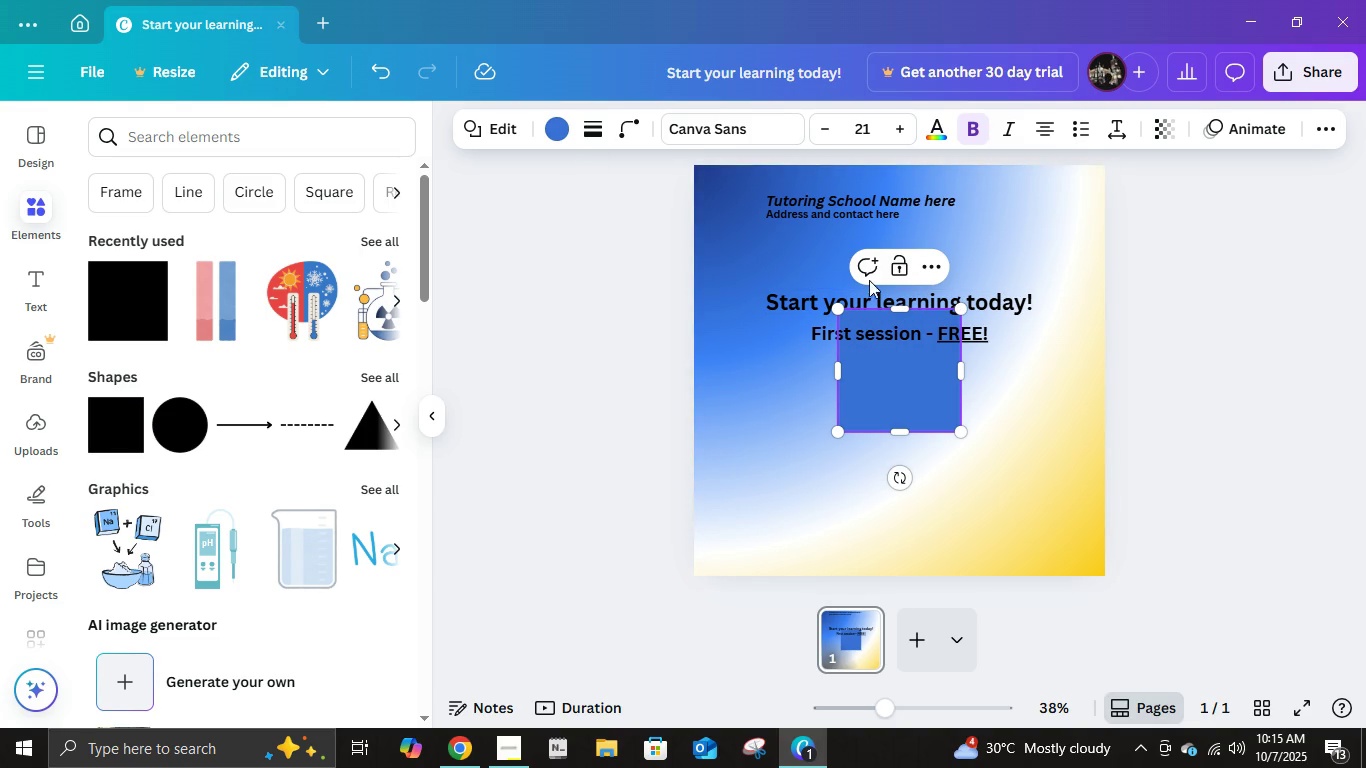 
left_click([108, 196])
 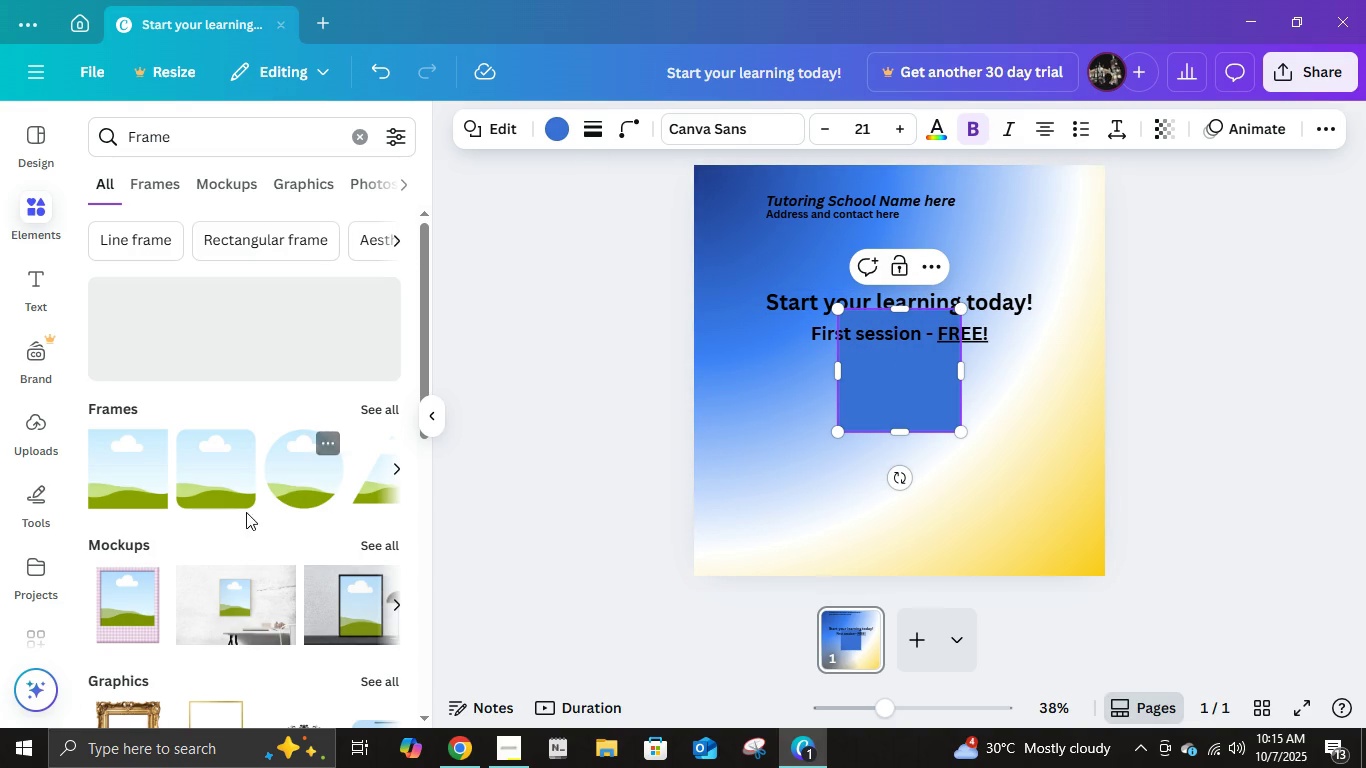 
left_click([243, 507])